 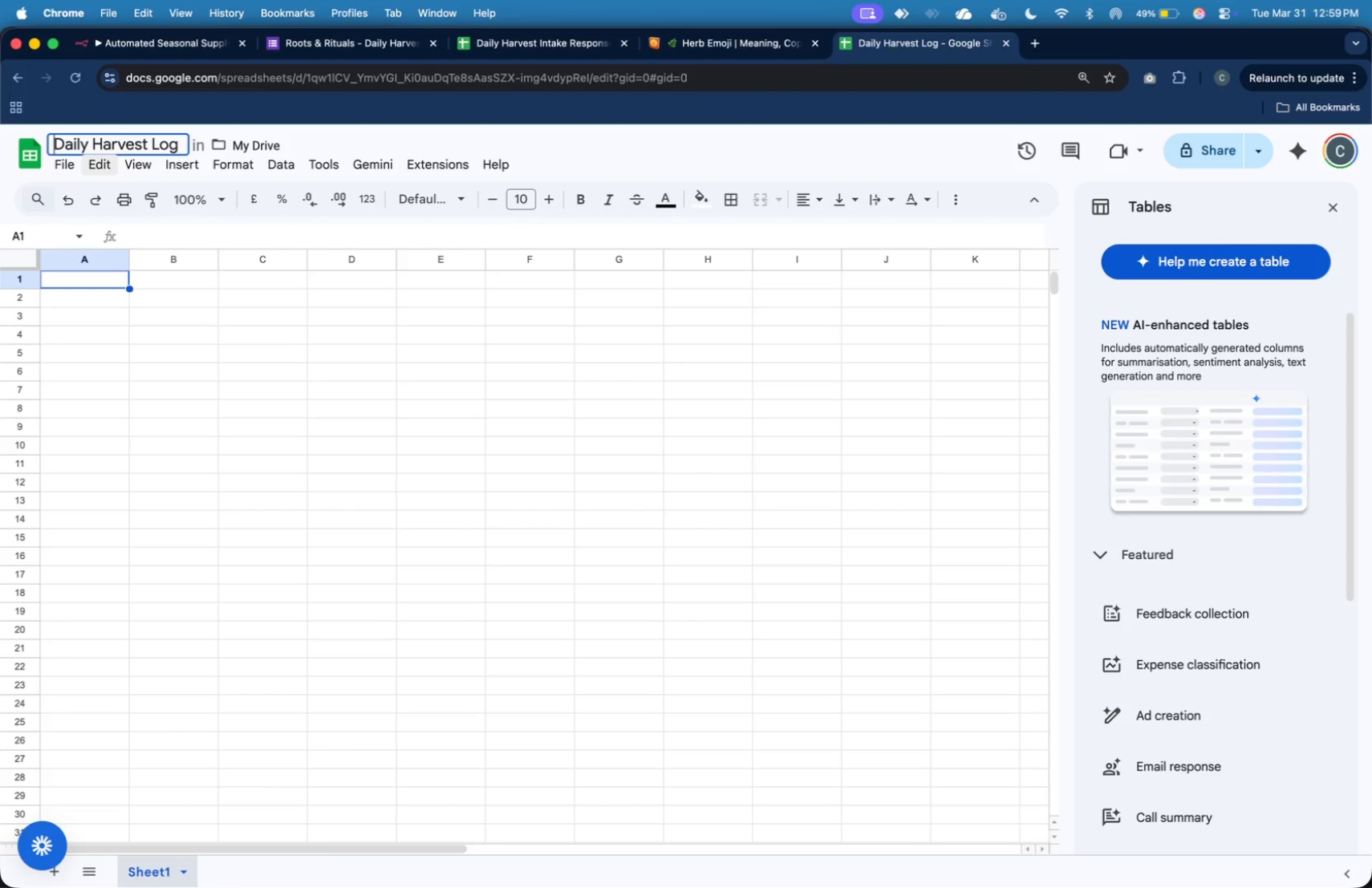 
type(Roots & Rituals - )
 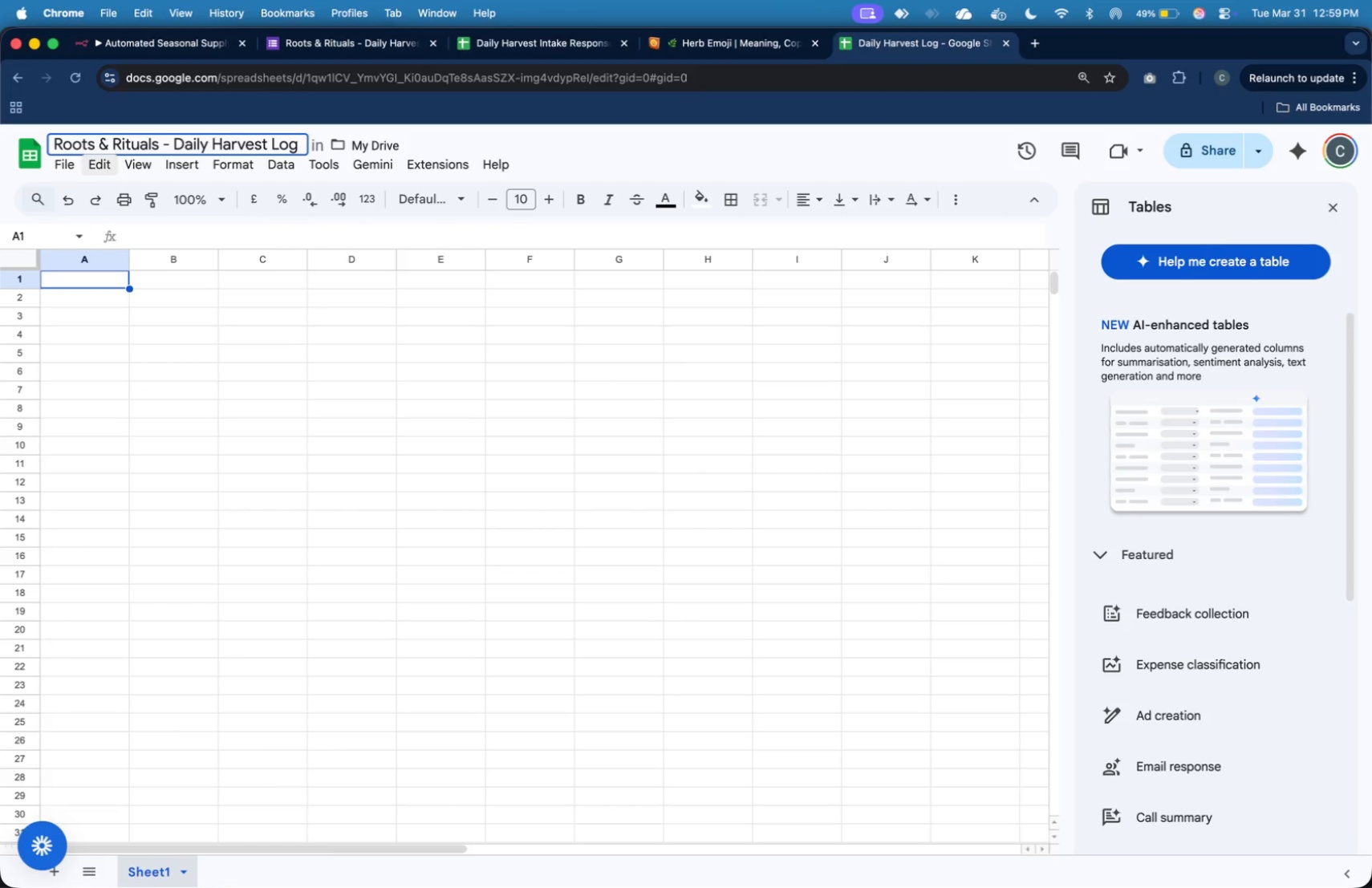 
left_click([209, 317])
 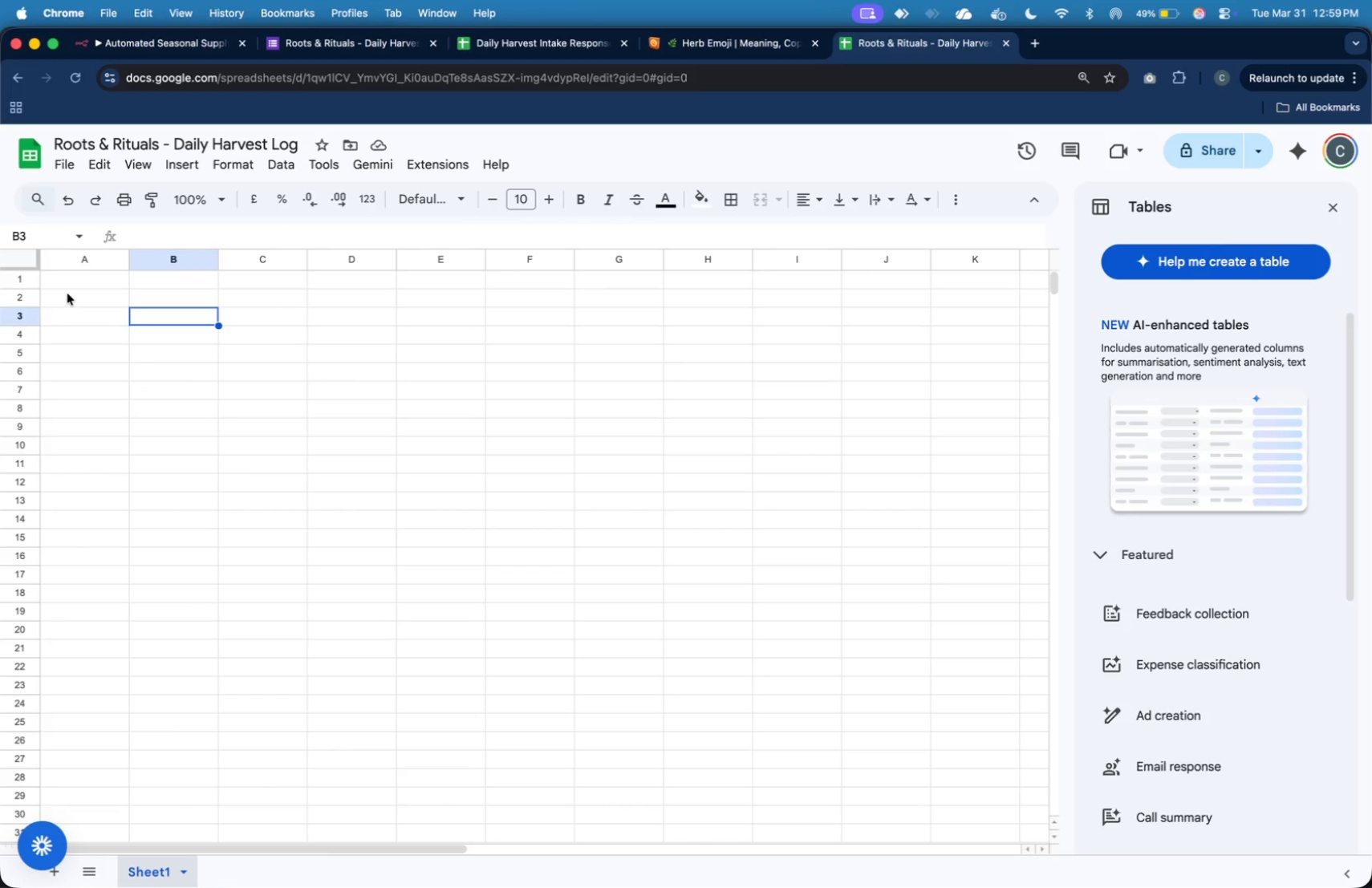 
left_click([71, 287])
 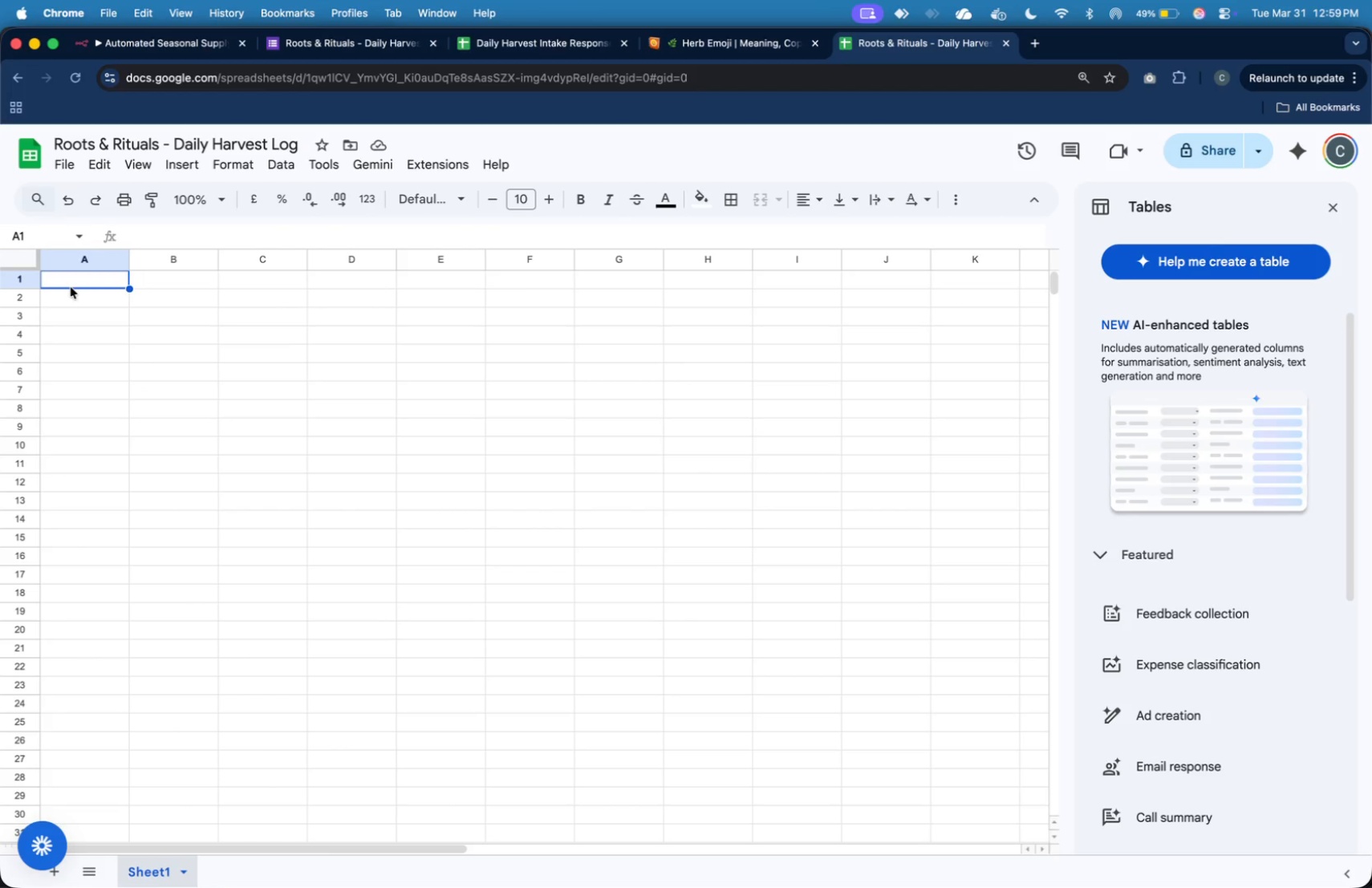 
key(Meta+CommandLeft)
 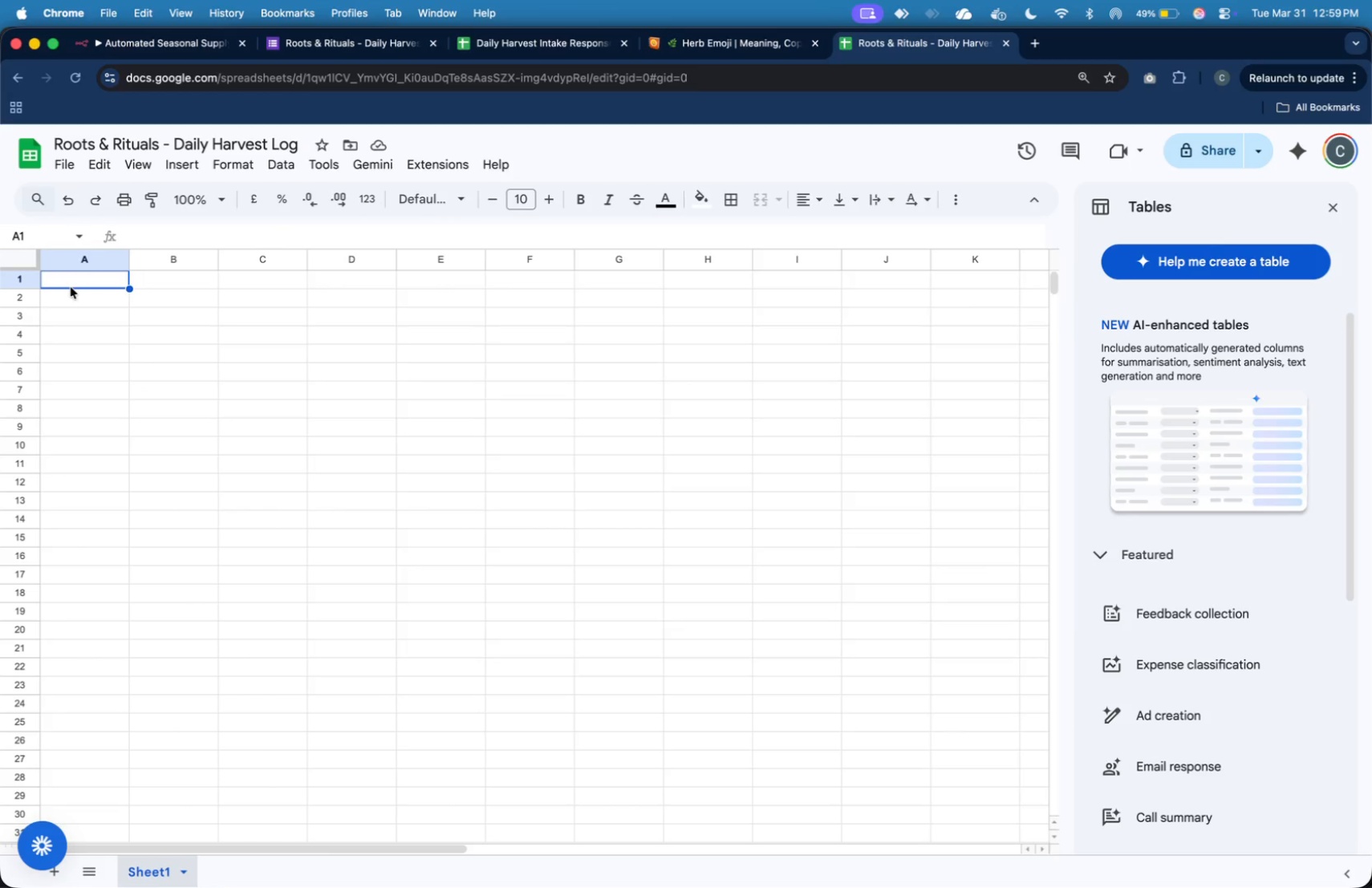 
key(Meta+Tab)